 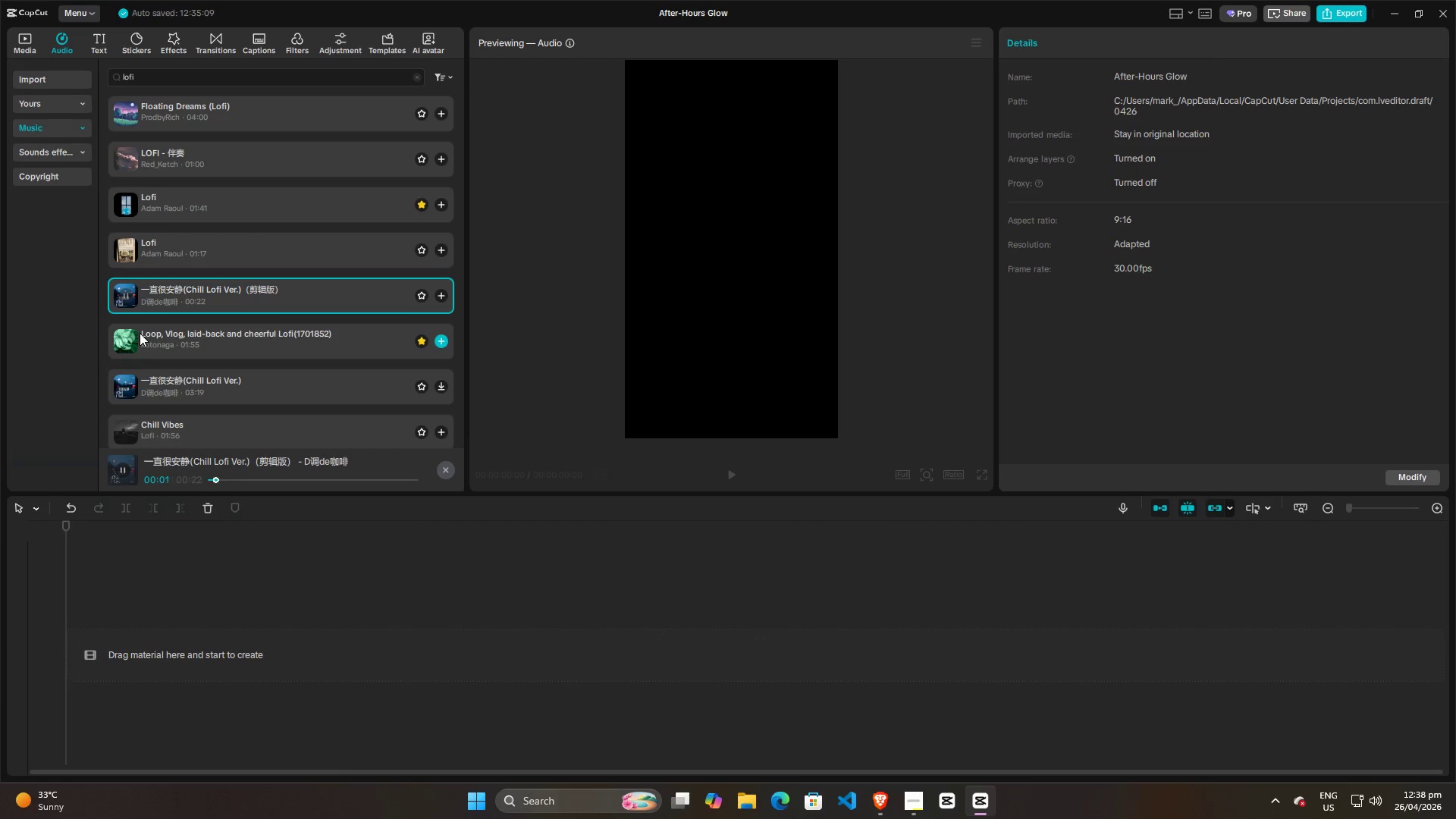 
left_click([125, 384])
 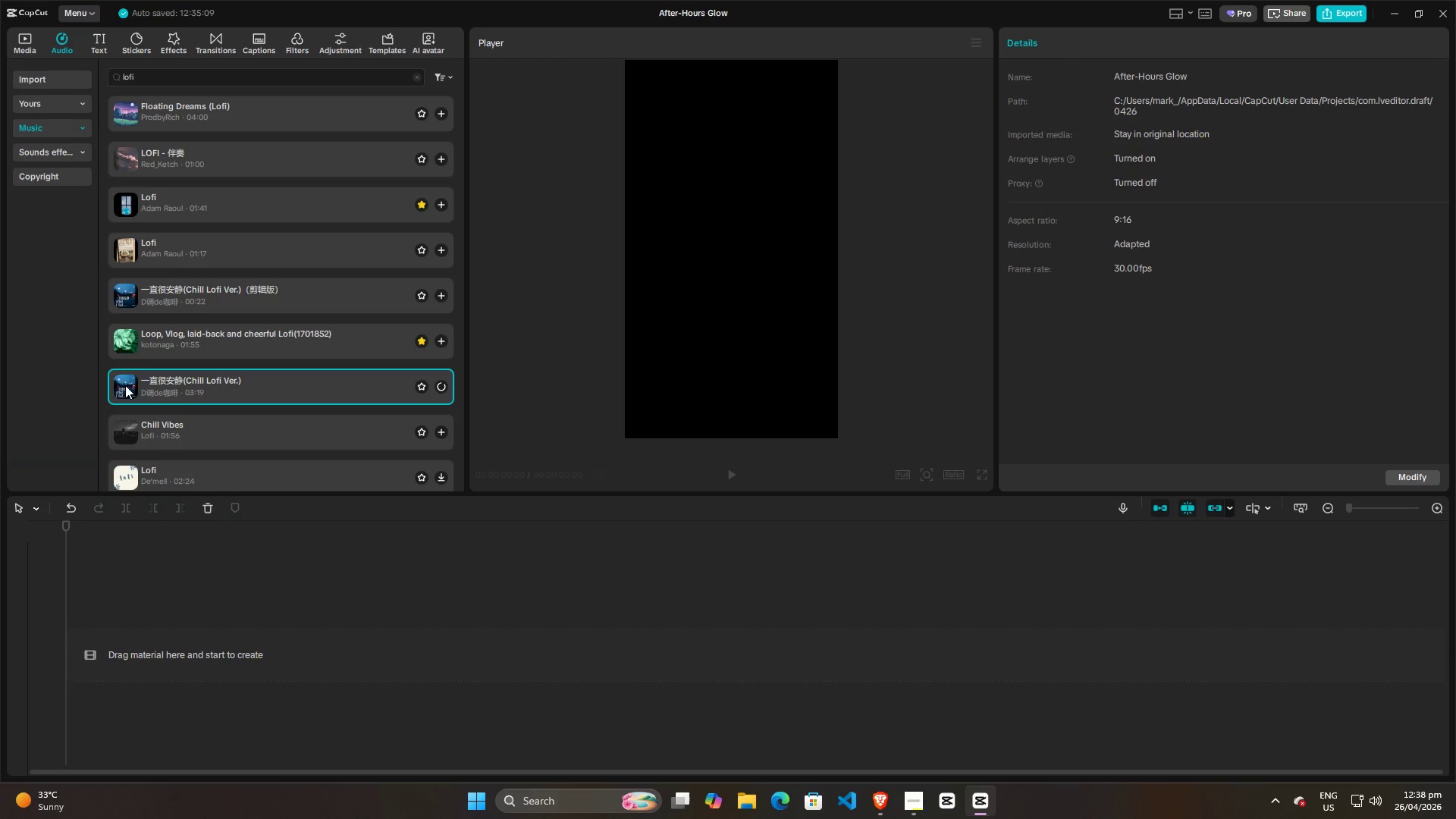 
scroll: coordinate [133, 382], scroll_direction: down, amount: 1.0
 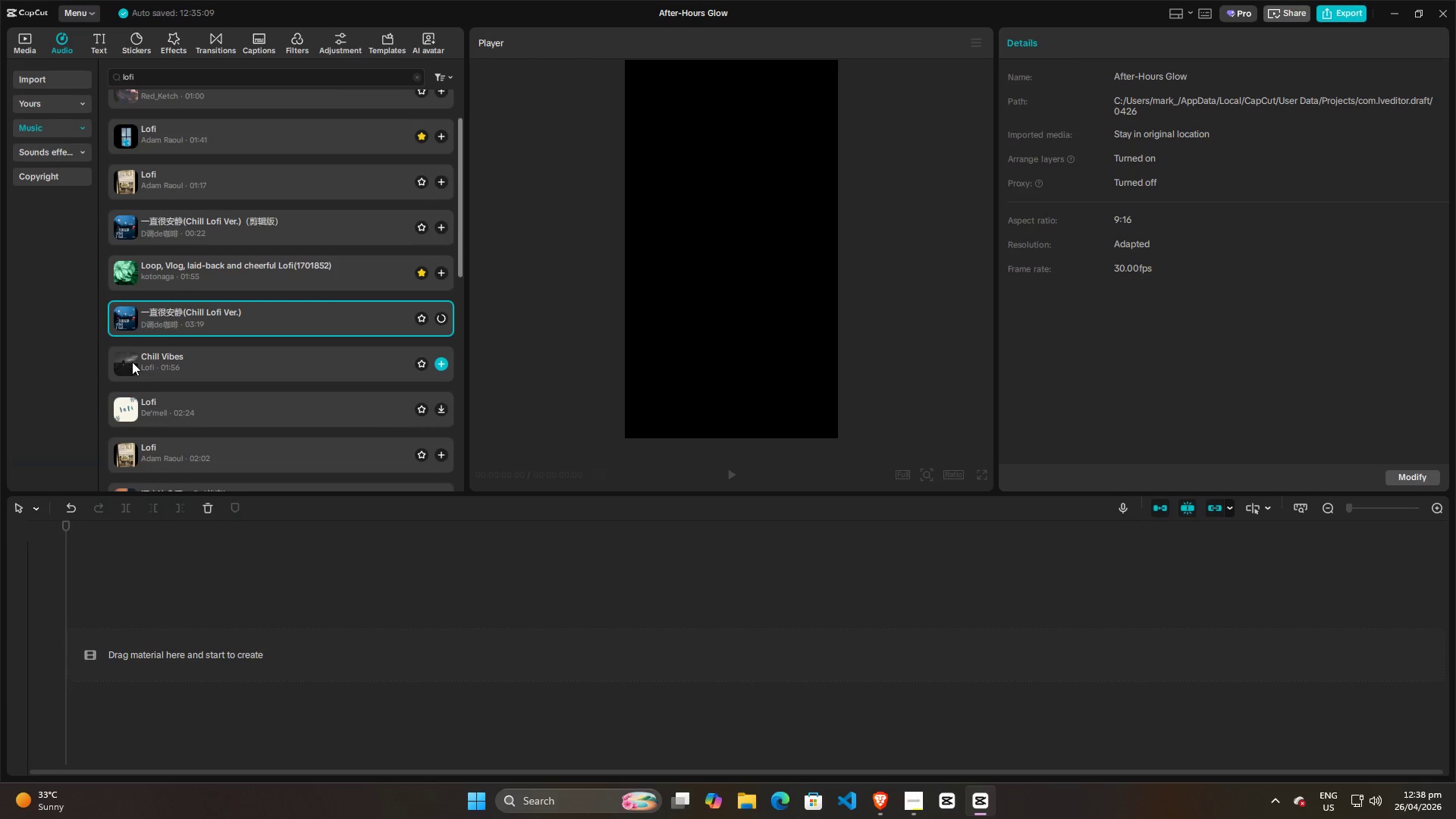 
left_click([127, 369])
 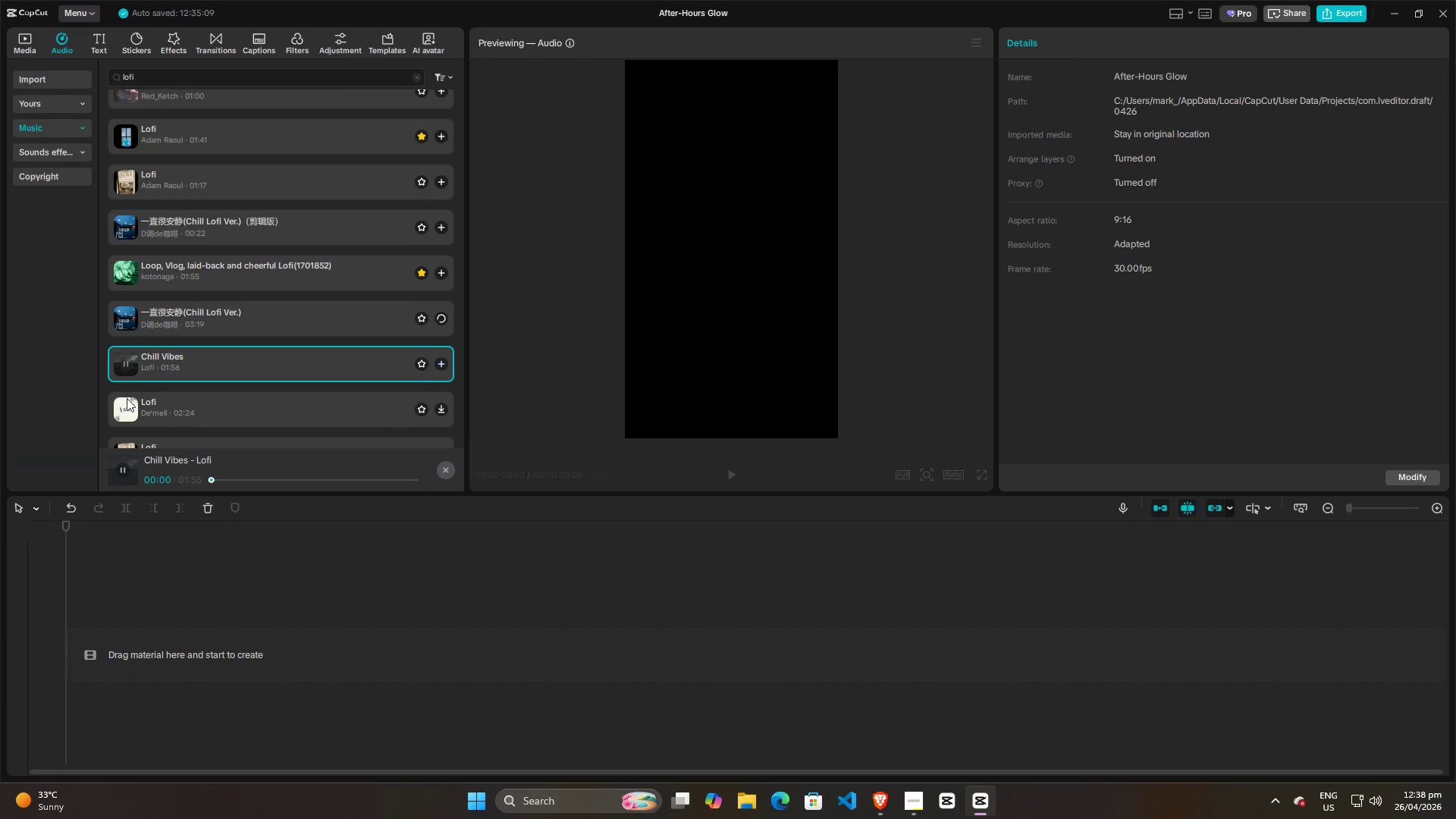 
left_click([124, 413])
 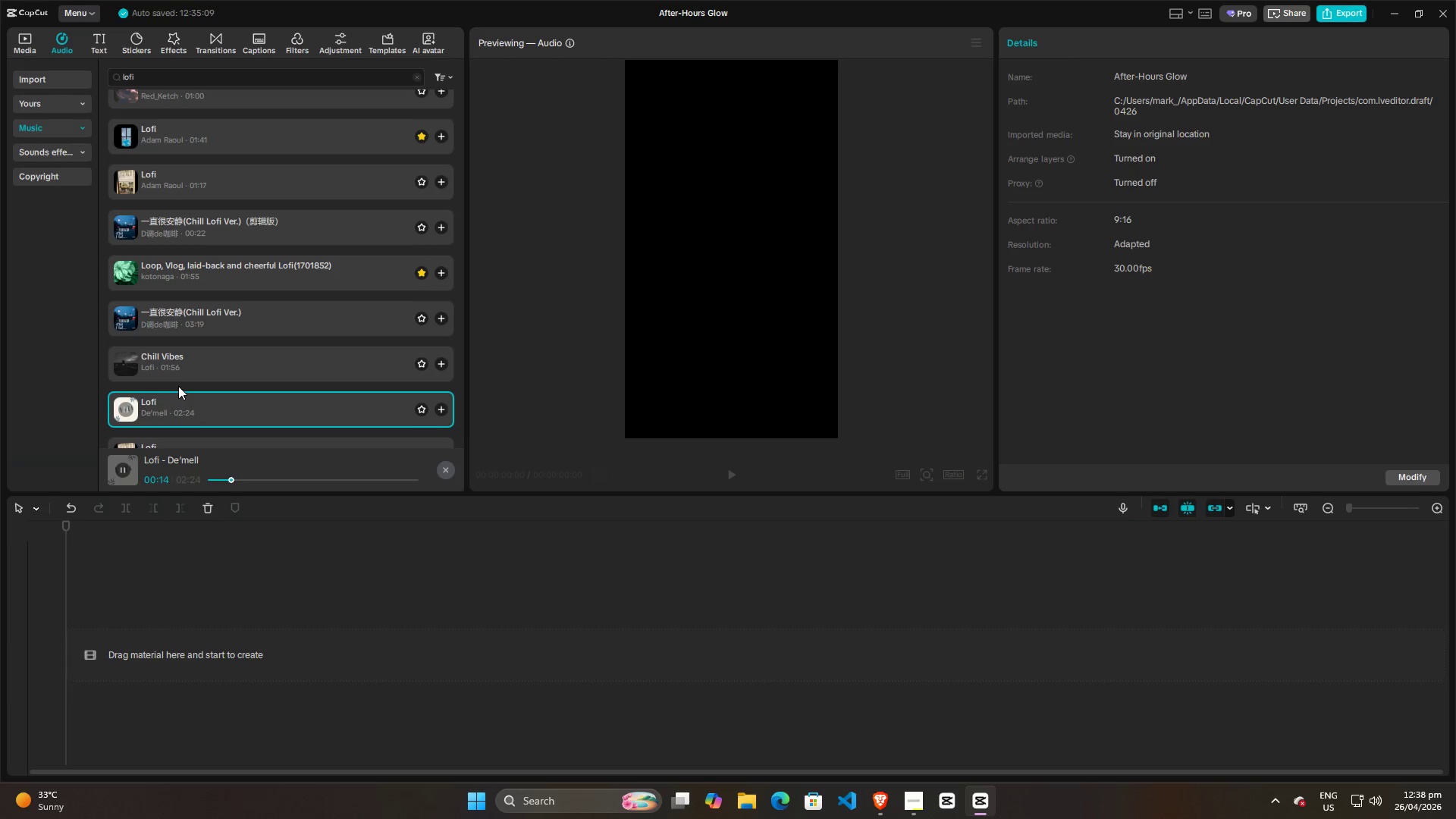 
wait(20.17)
 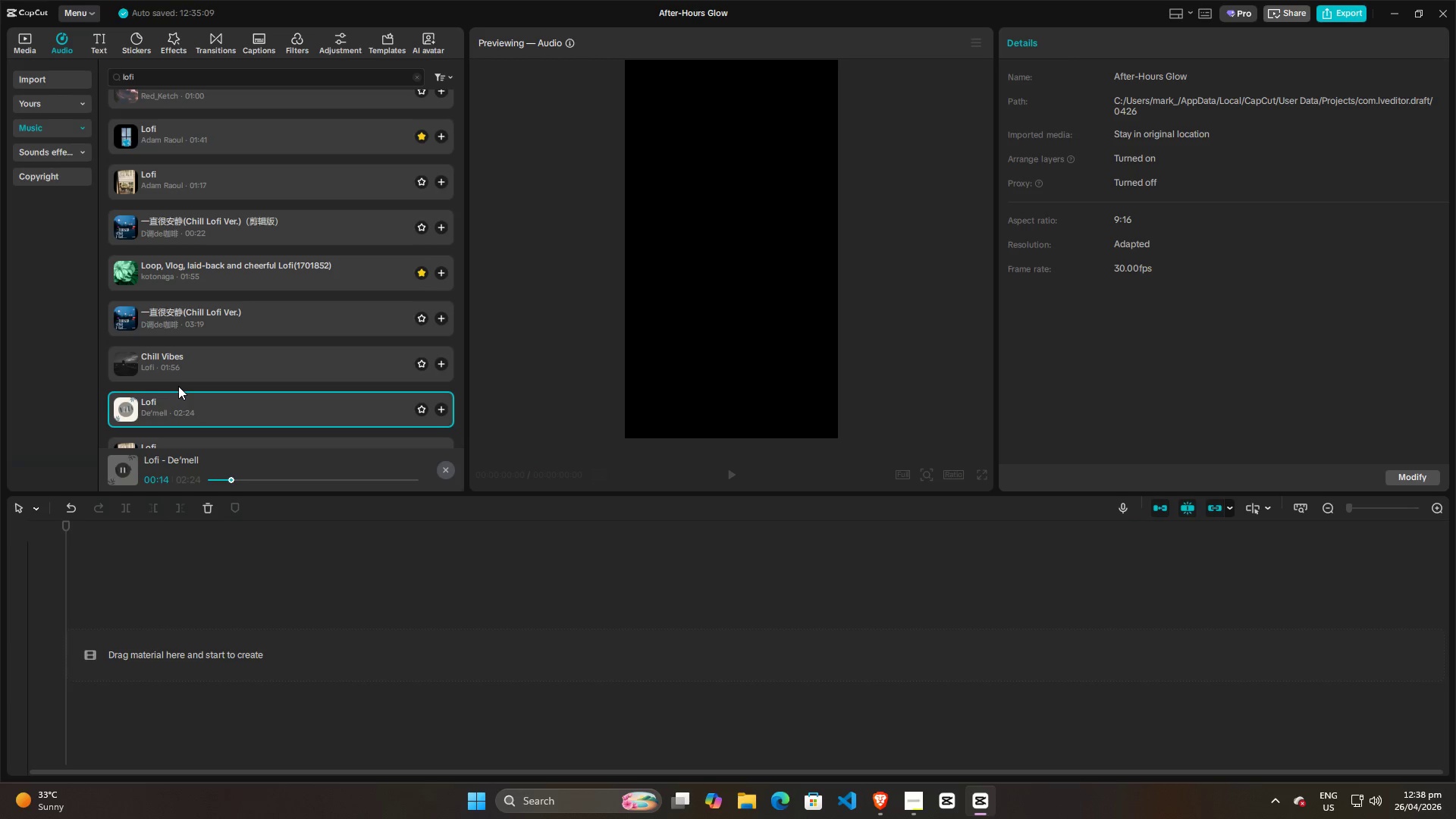 
scroll: coordinate [127, 389], scroll_direction: down, amount: 2.0
 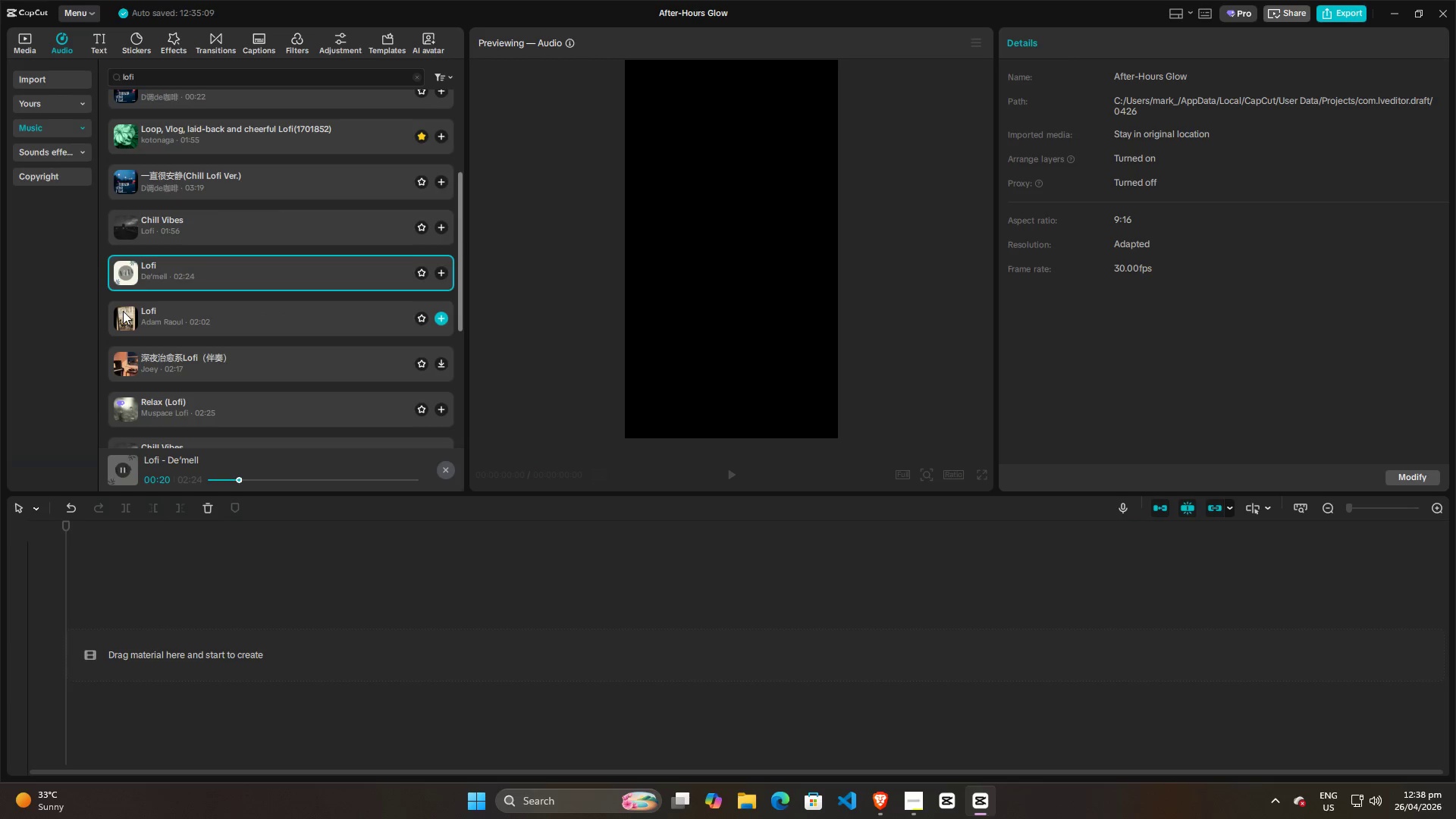 
left_click([122, 313])
 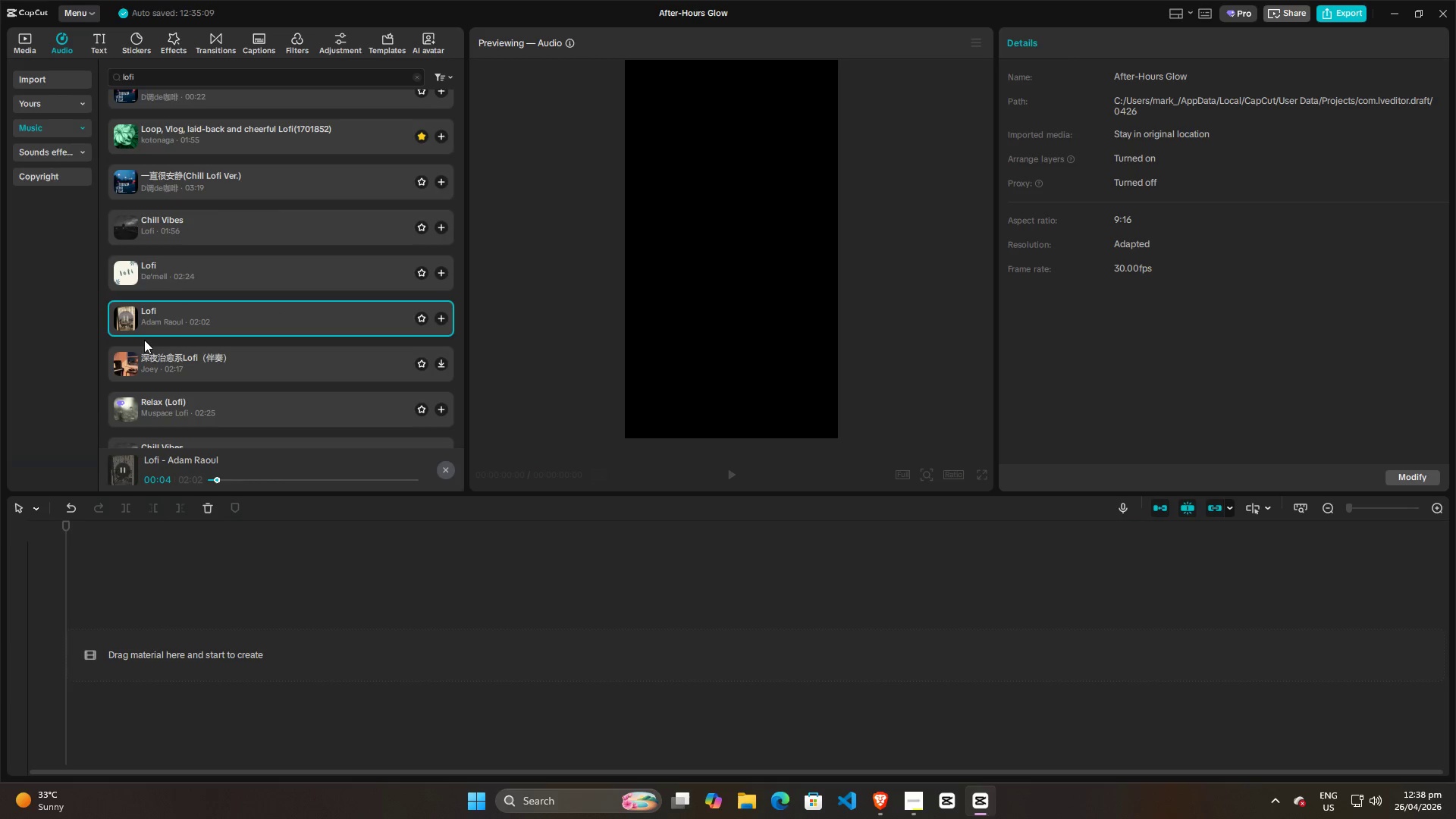 
wait(8.94)
 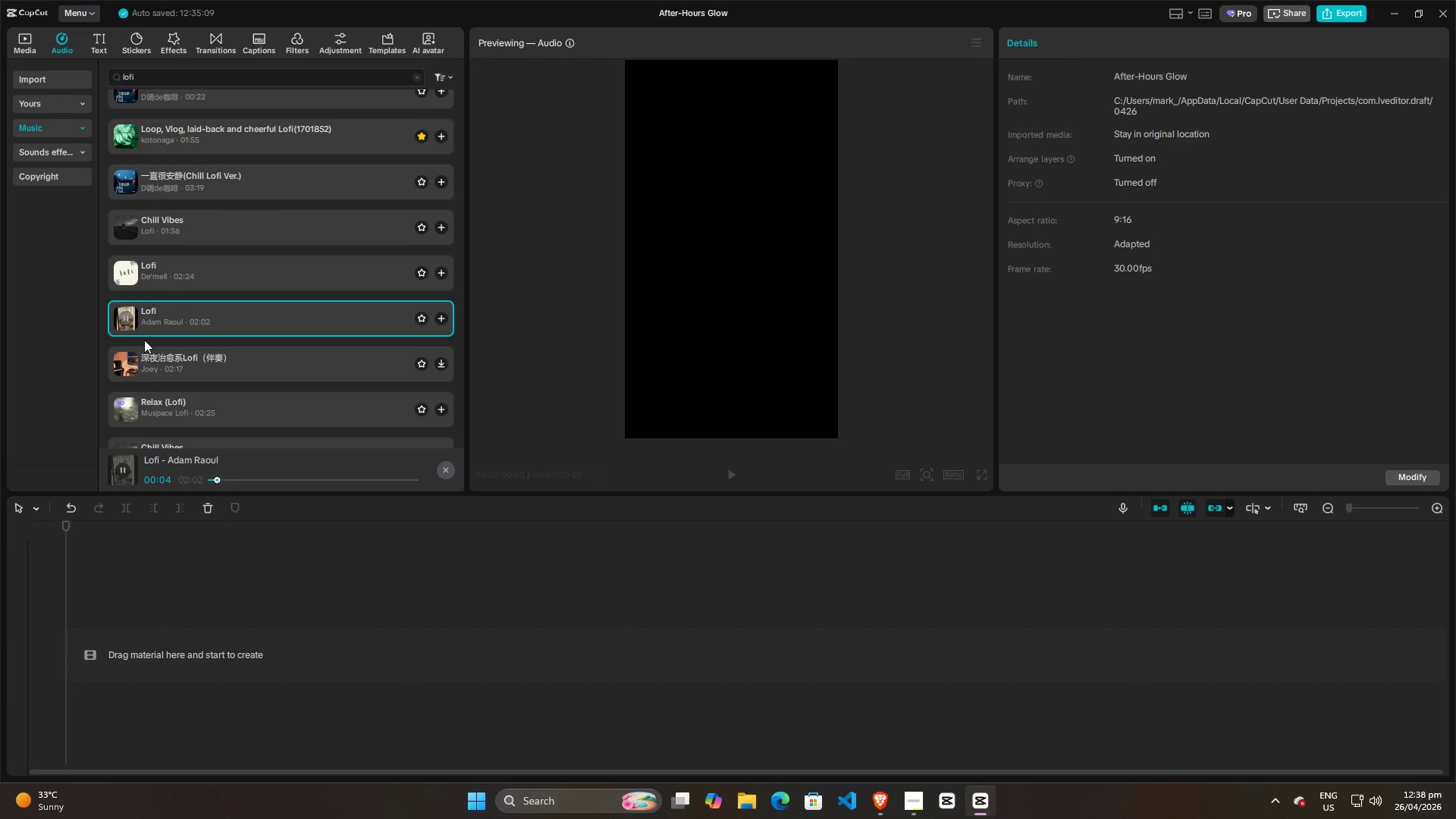 
left_click([124, 362])
 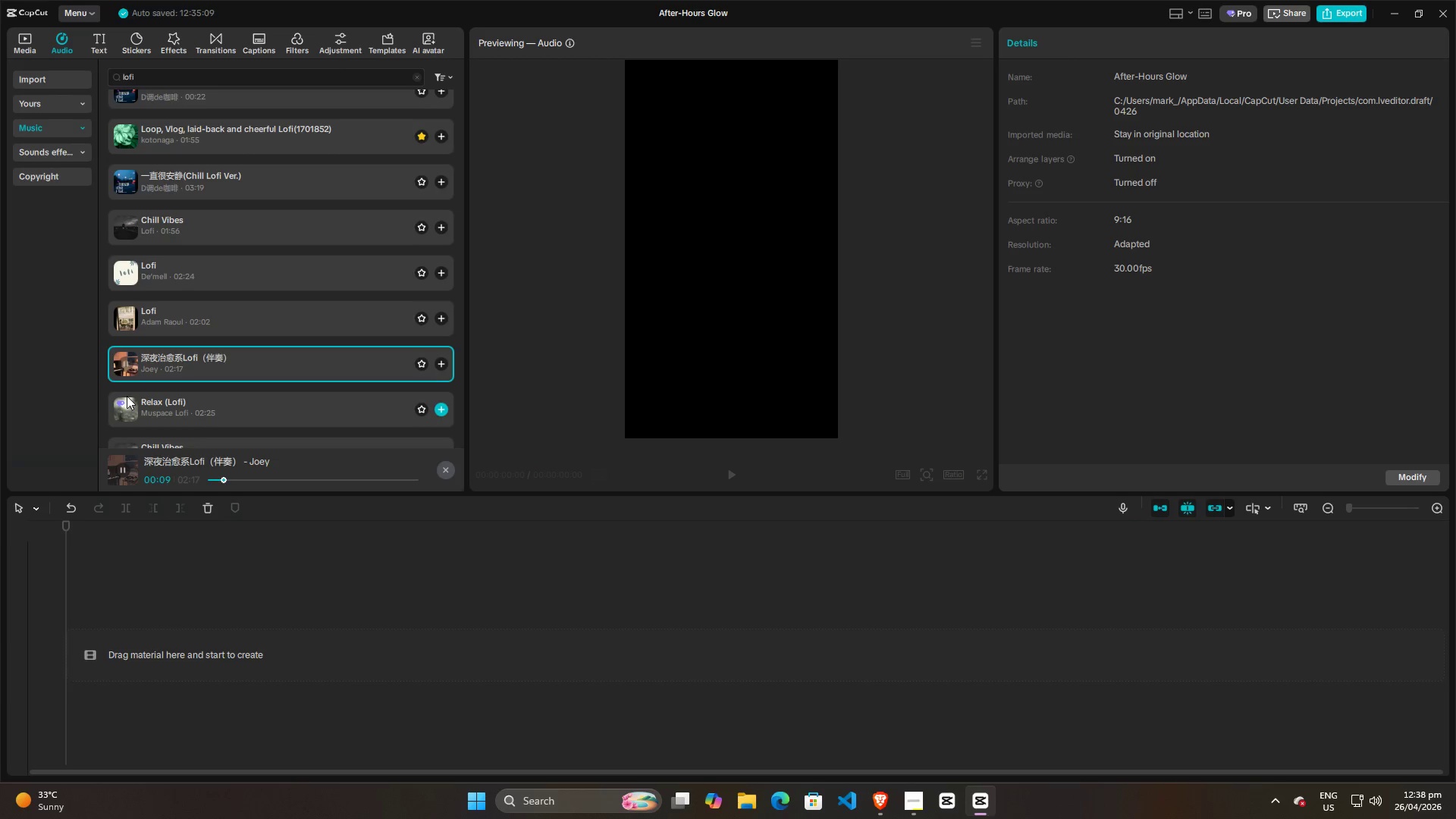 
wait(14.52)
 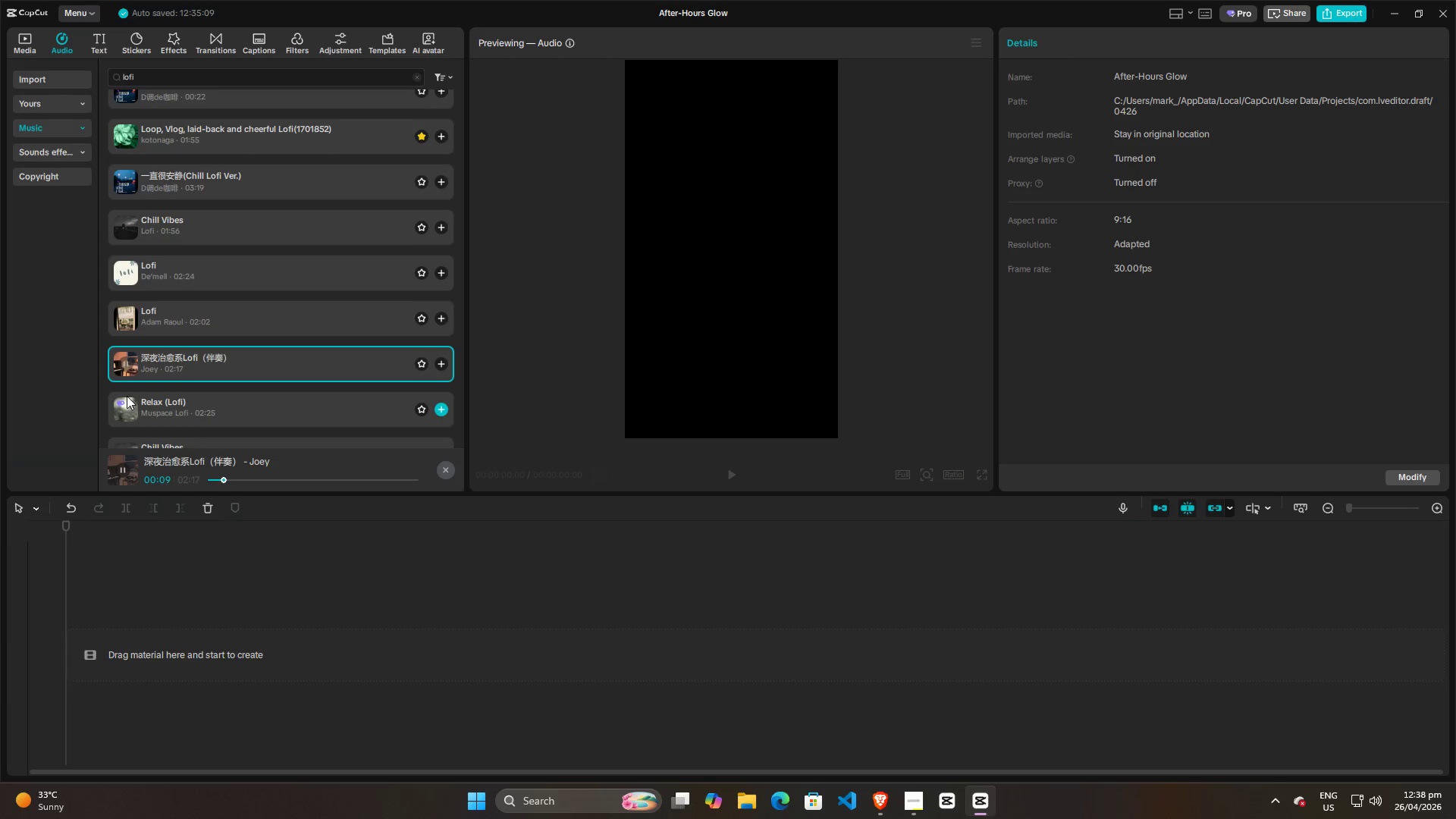 
left_click([121, 403])
 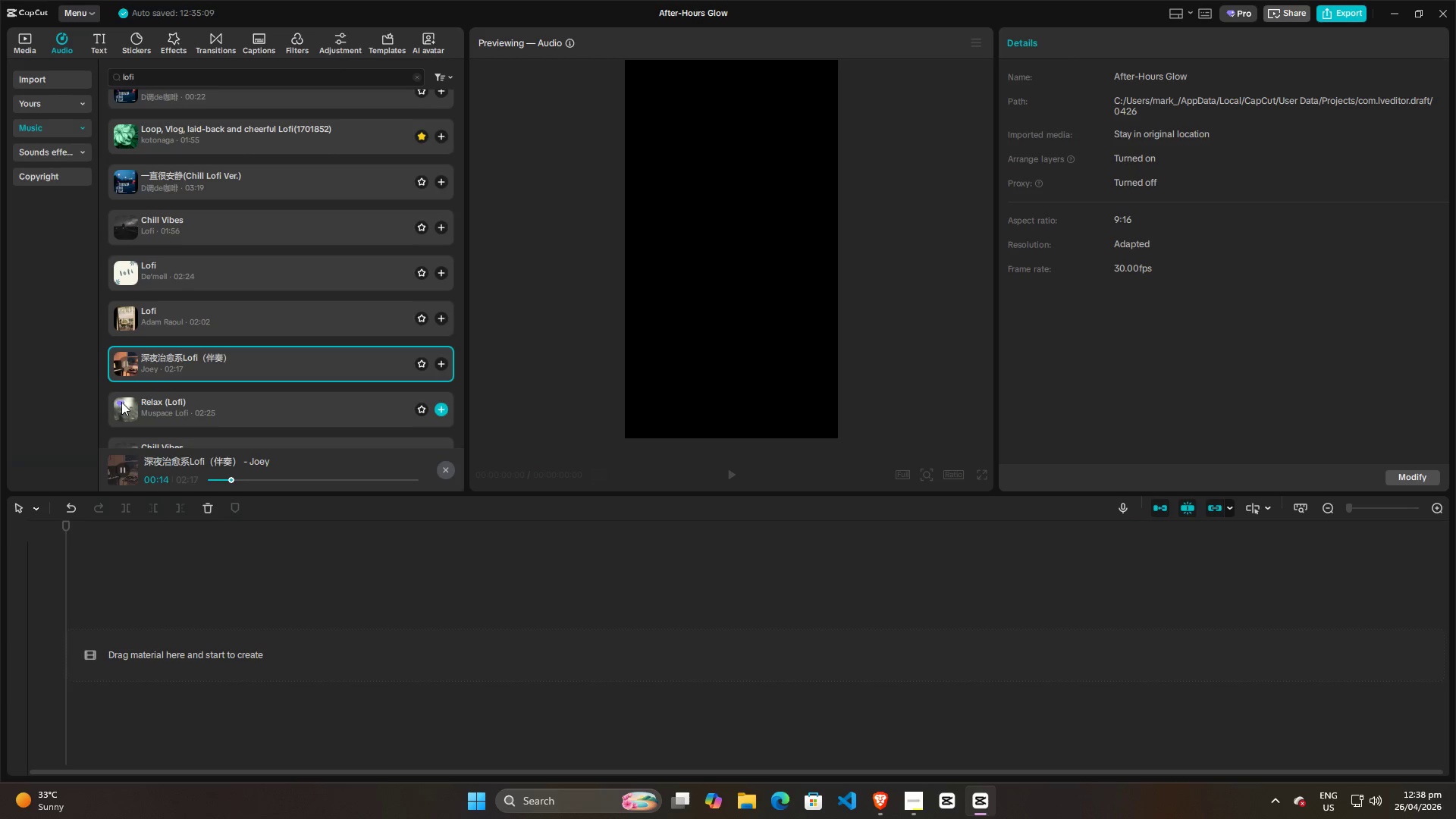 
mouse_move([130, 403])
 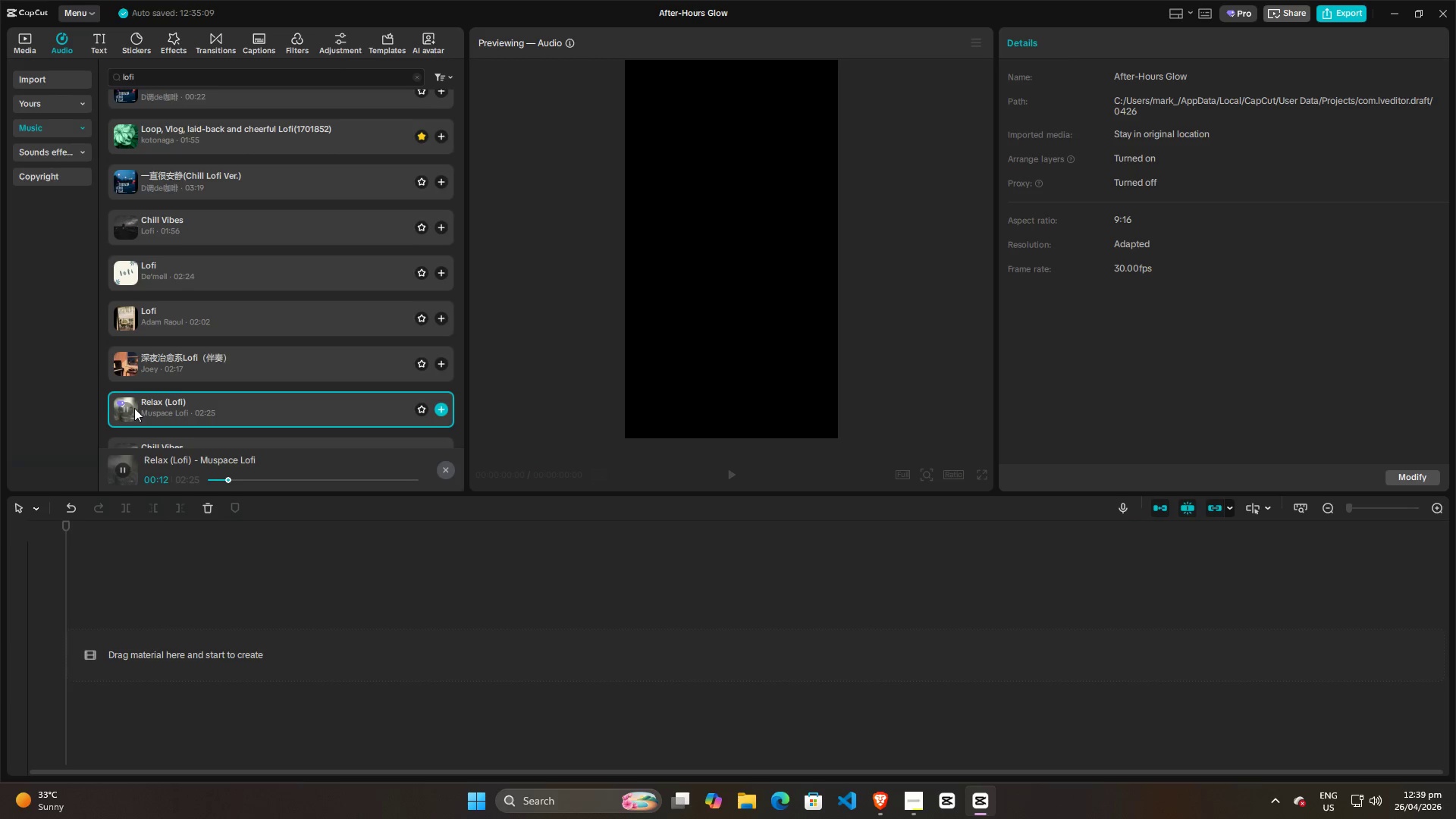 
wait(15.25)
 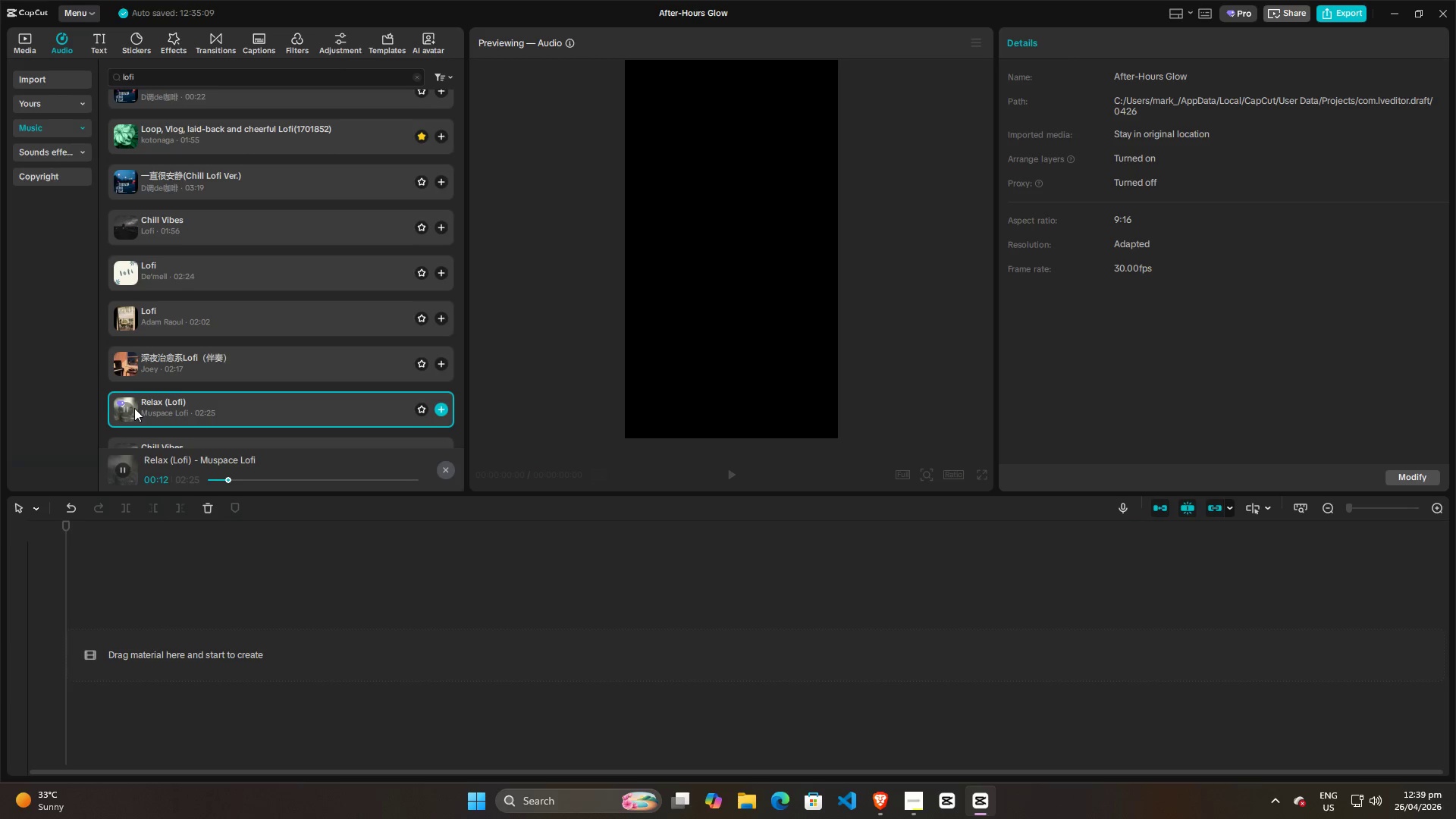 
scroll: coordinate [133, 416], scroll_direction: down, amount: 2.0
 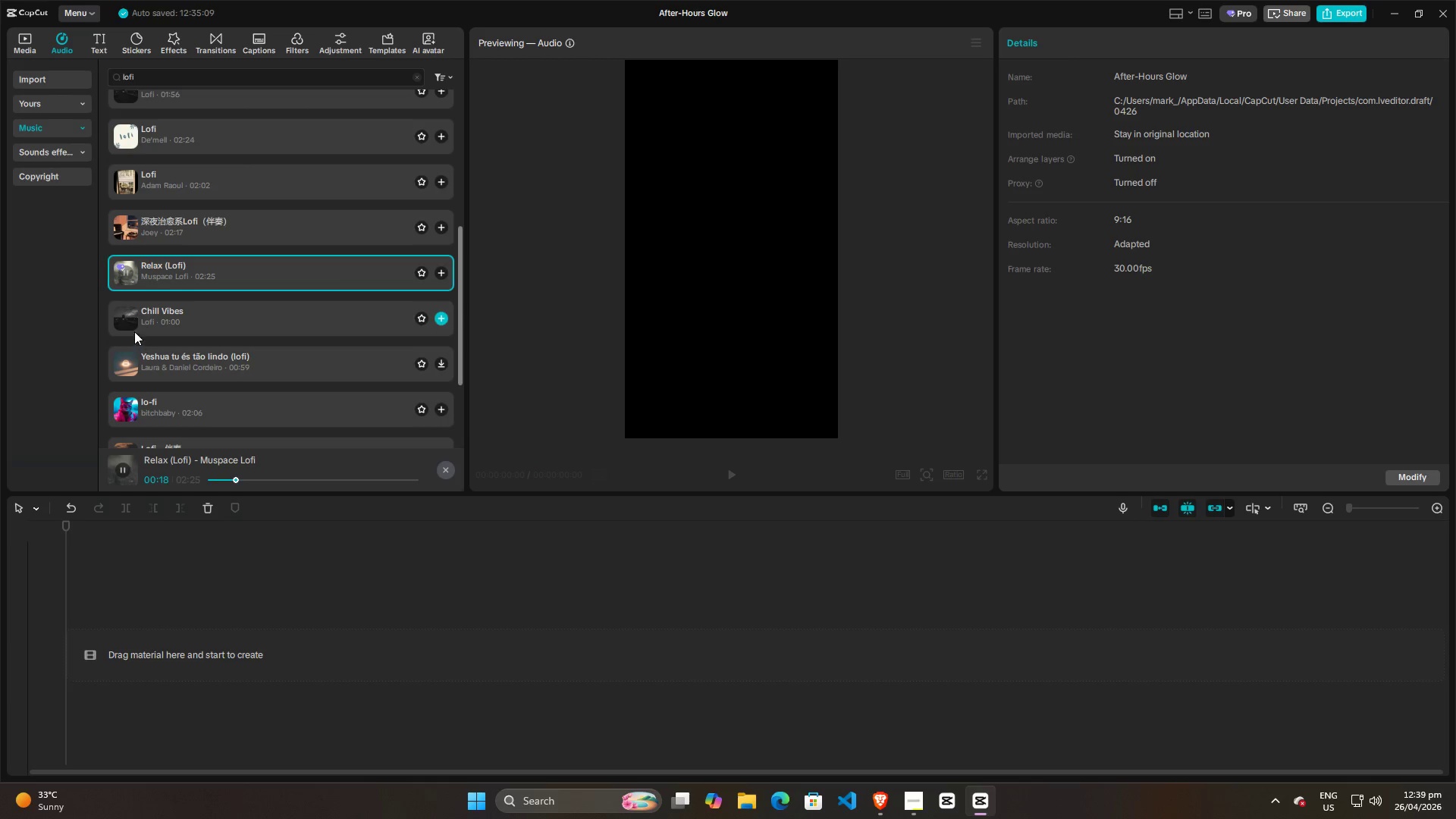 
left_click([130, 322])
 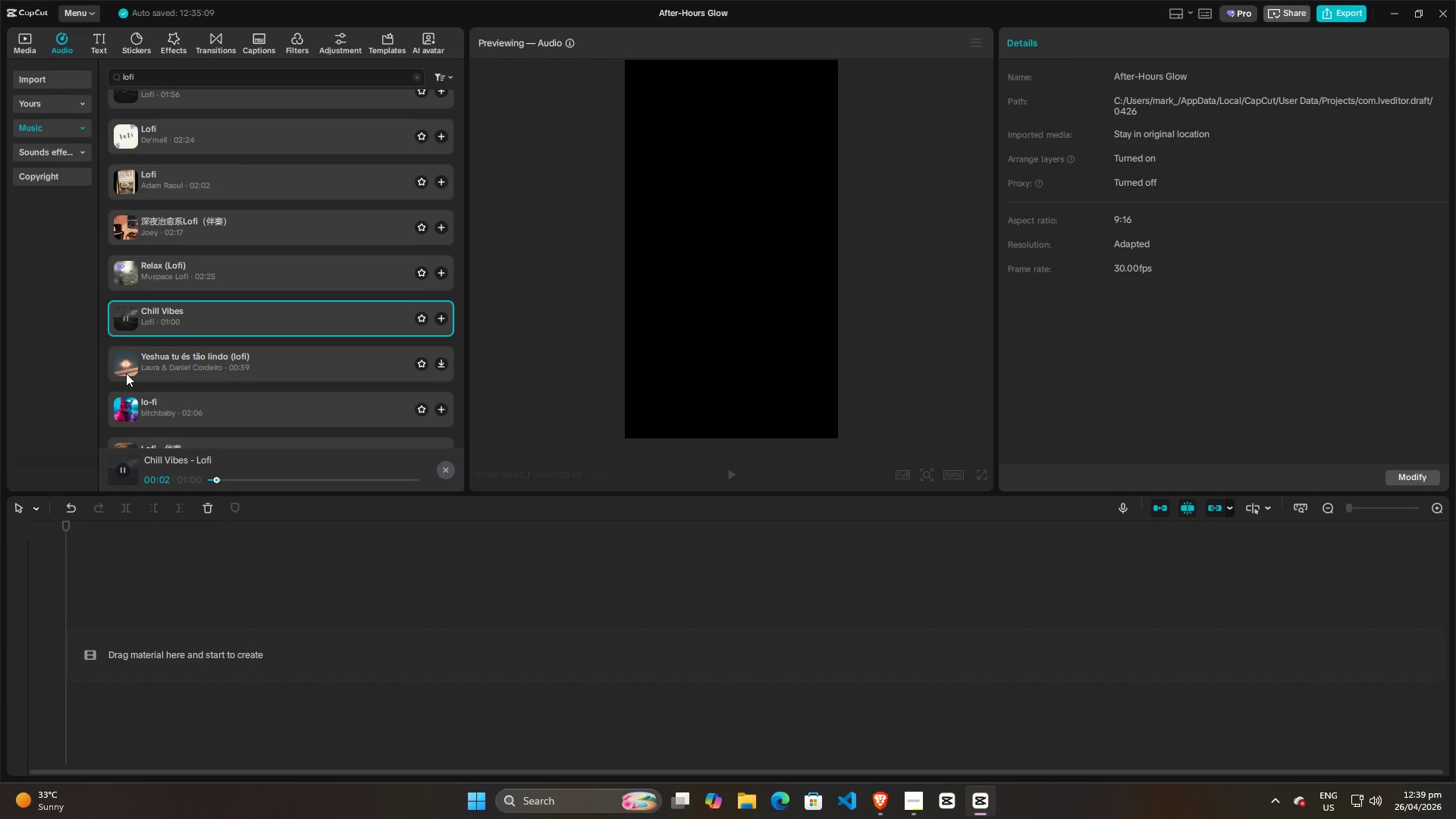 
left_click([126, 412])
 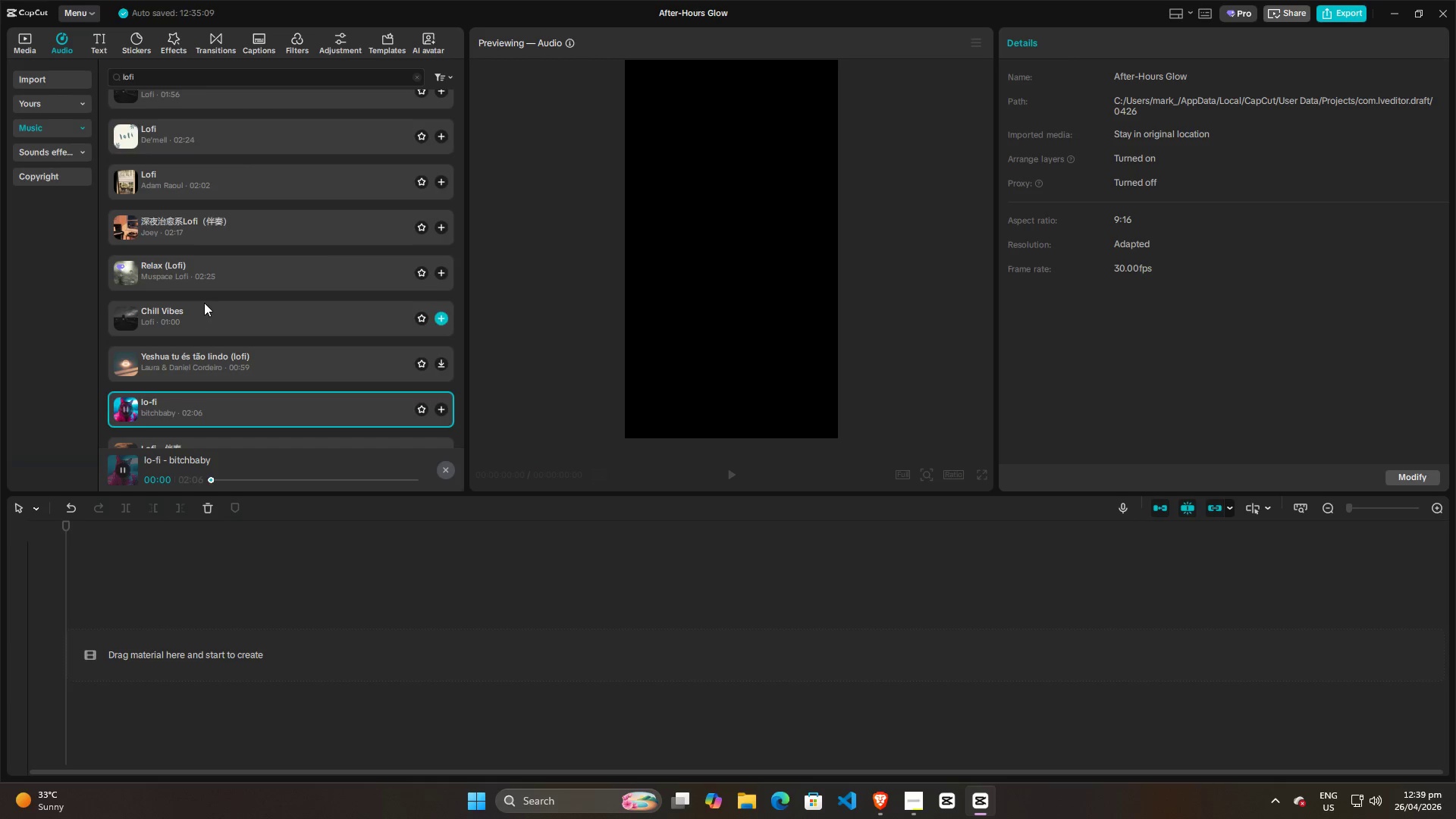 
scroll: coordinate [204, 315], scroll_direction: up, amount: 14.0
 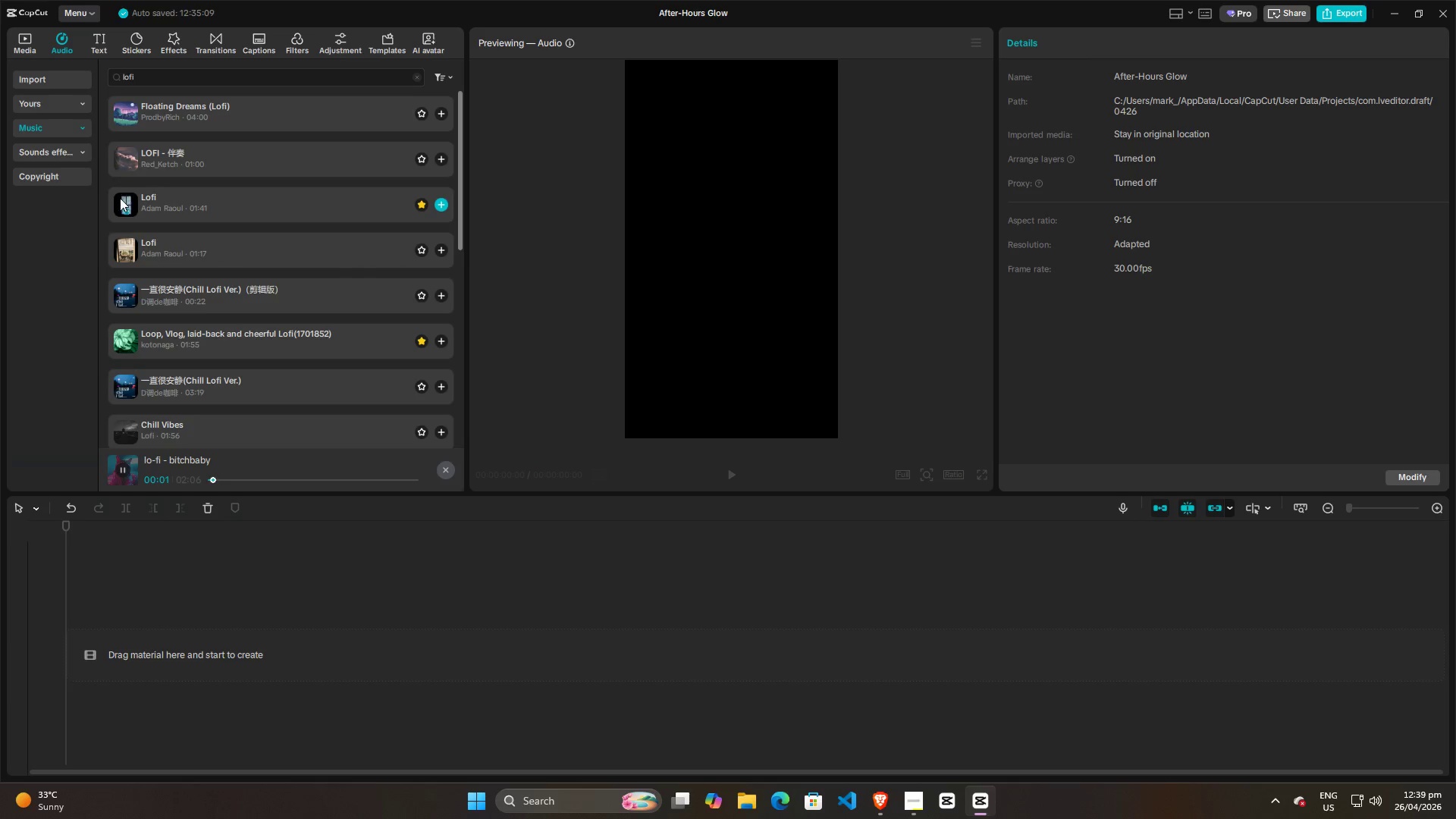 
left_click([118, 202])
 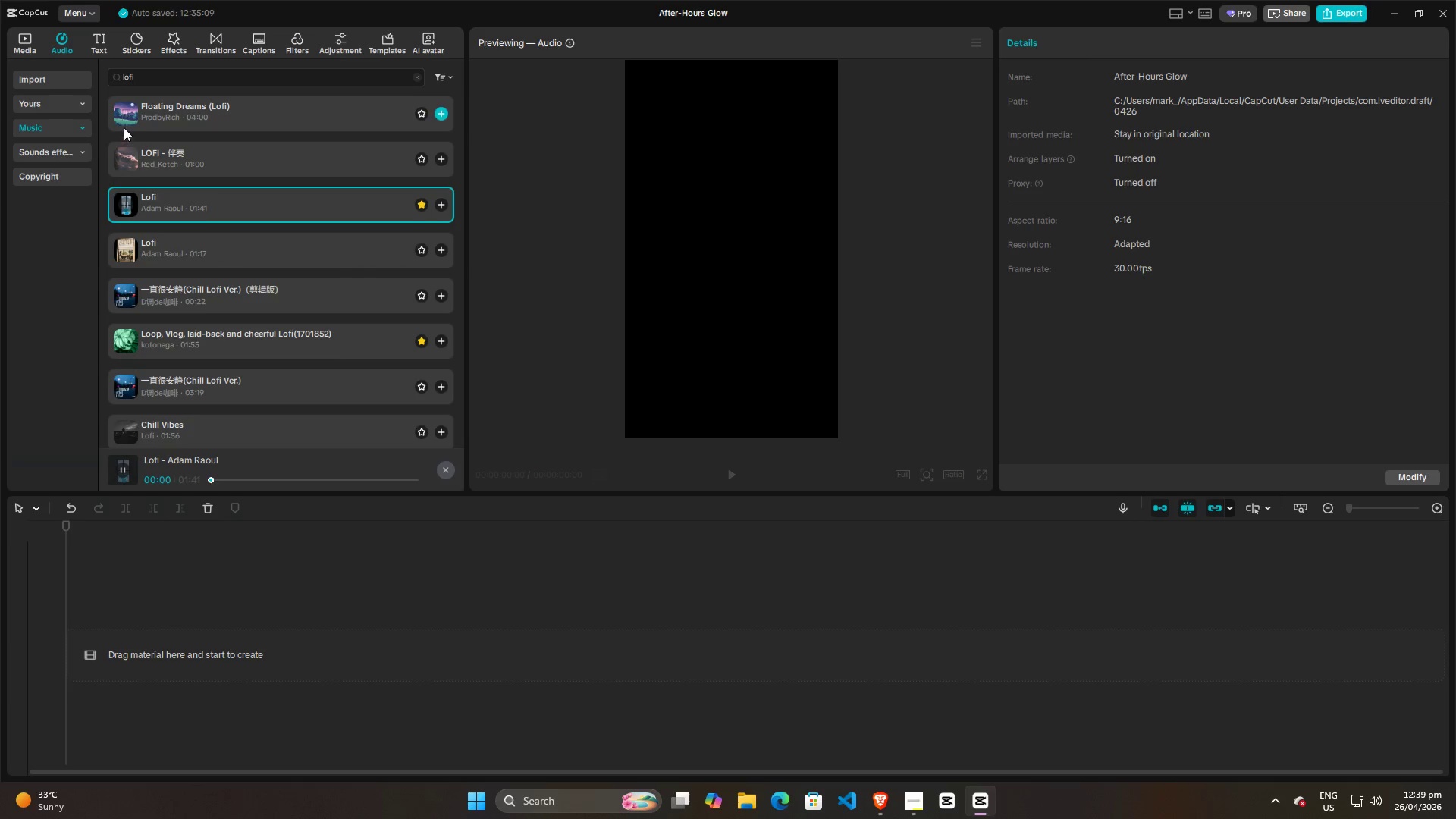 
left_click([124, 118])
 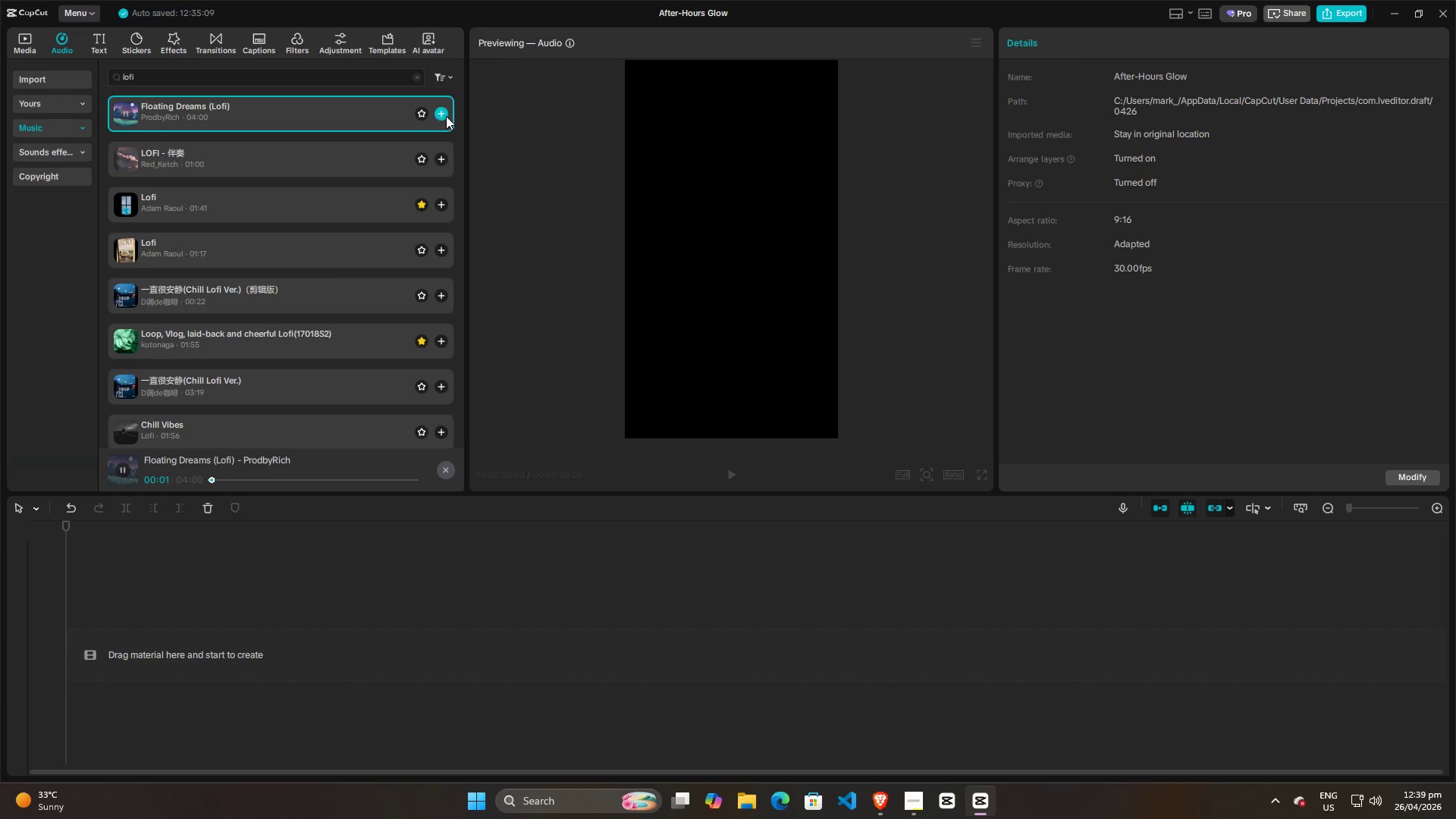 
left_click([422, 114])
 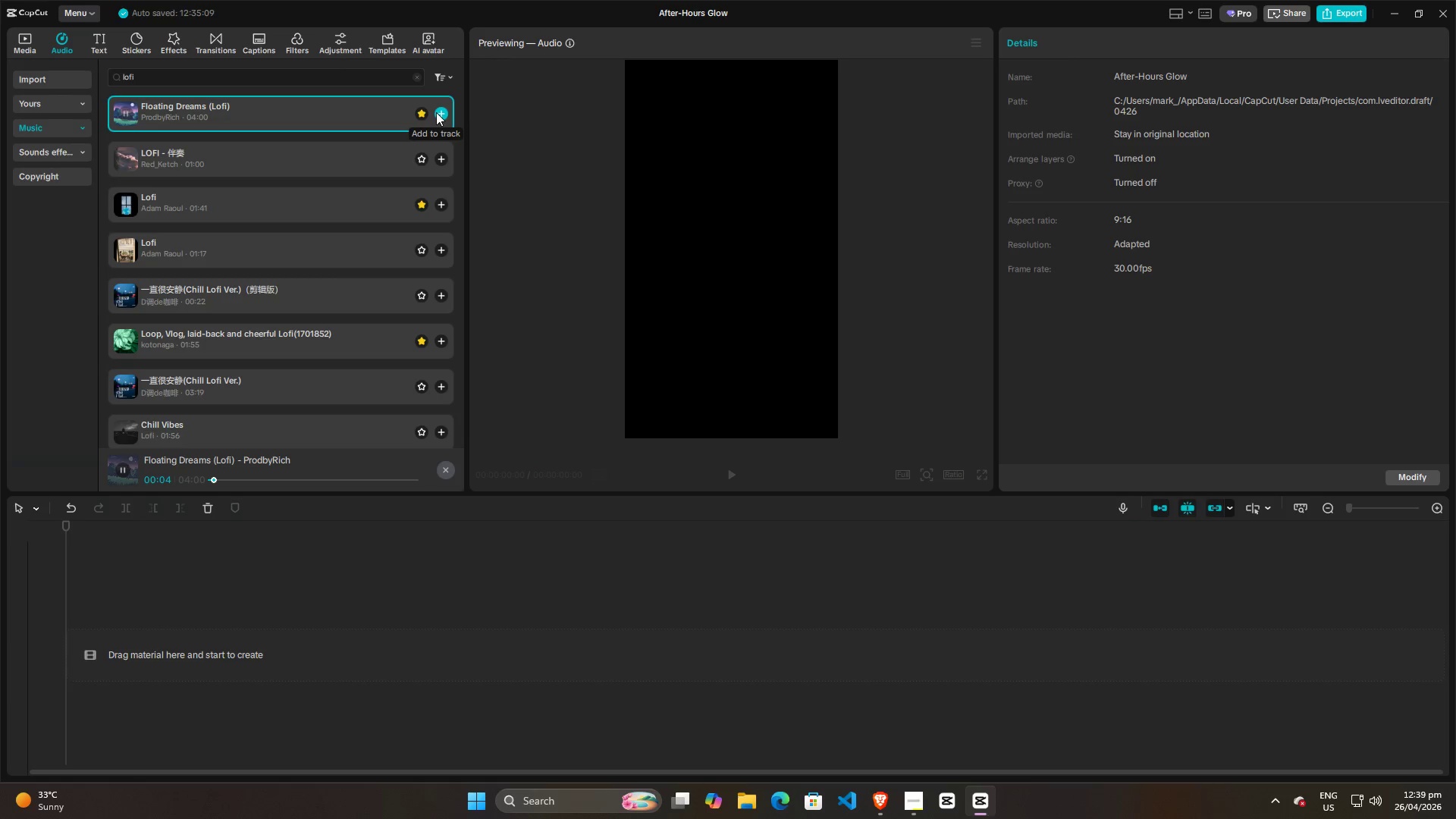 
left_click([436, 112])
 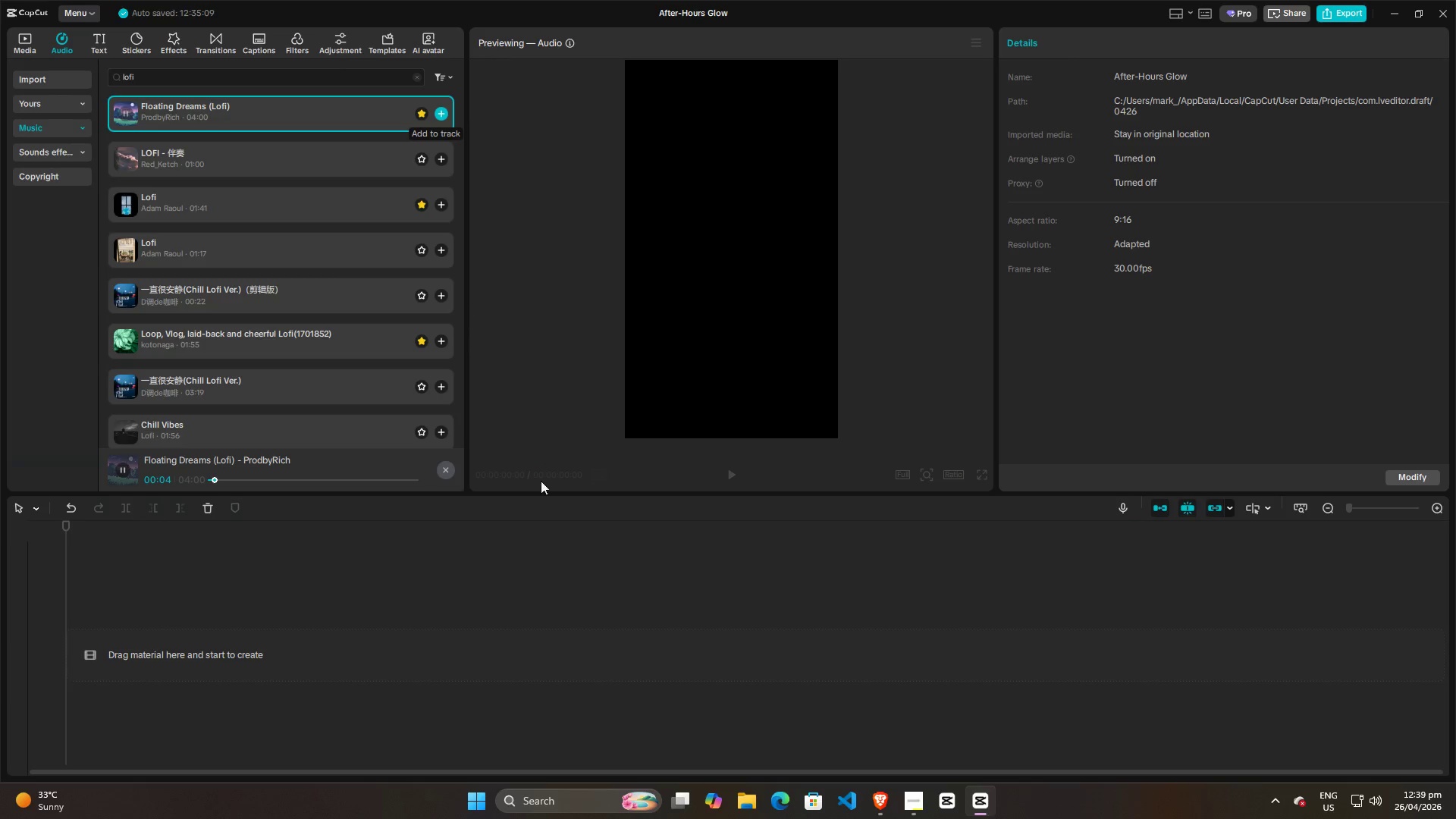 
mouse_move([320, 435])
 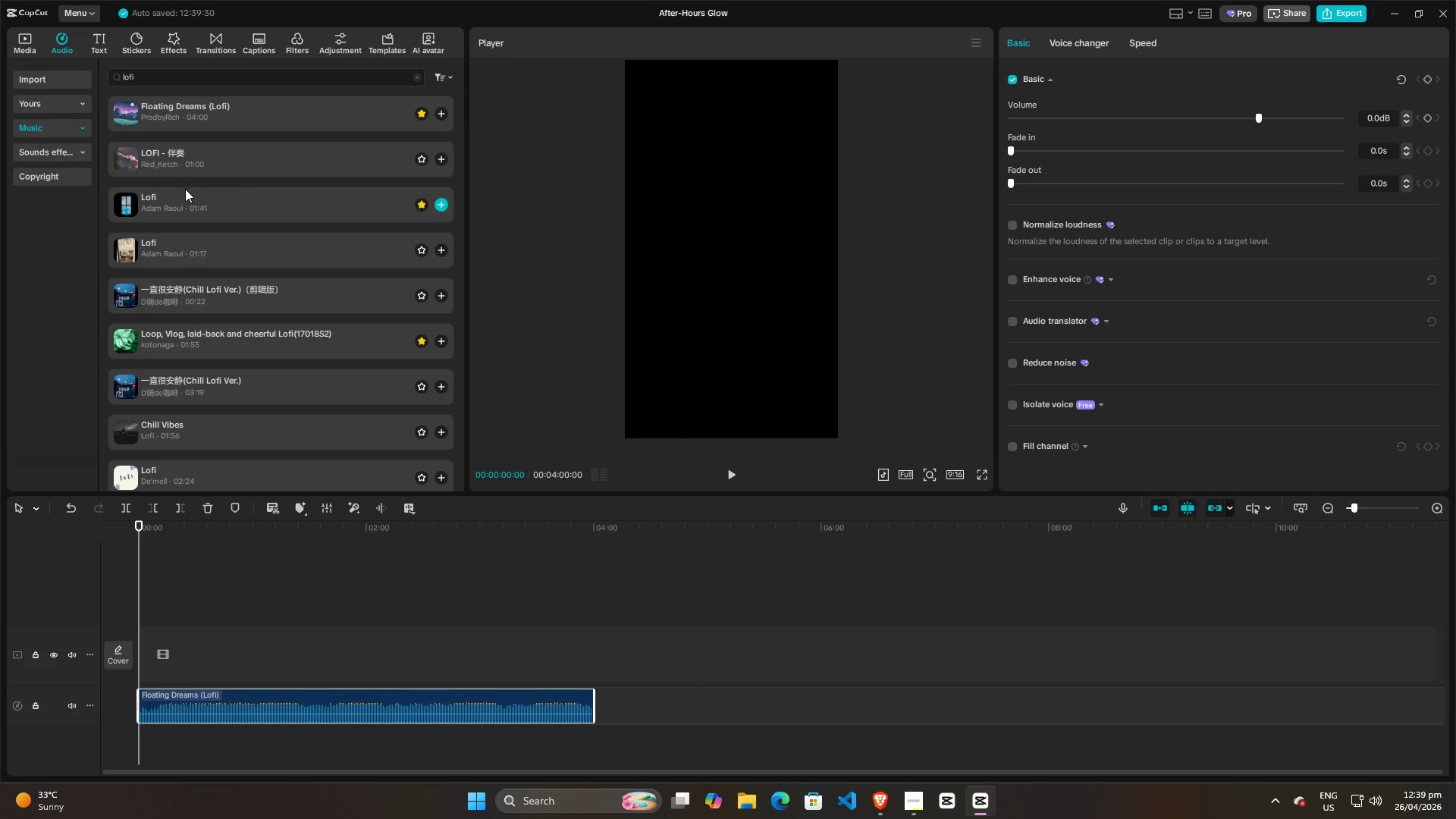 
left_click_drag(start_coordinate=[206, 207], to_coordinate=[140, 745])
 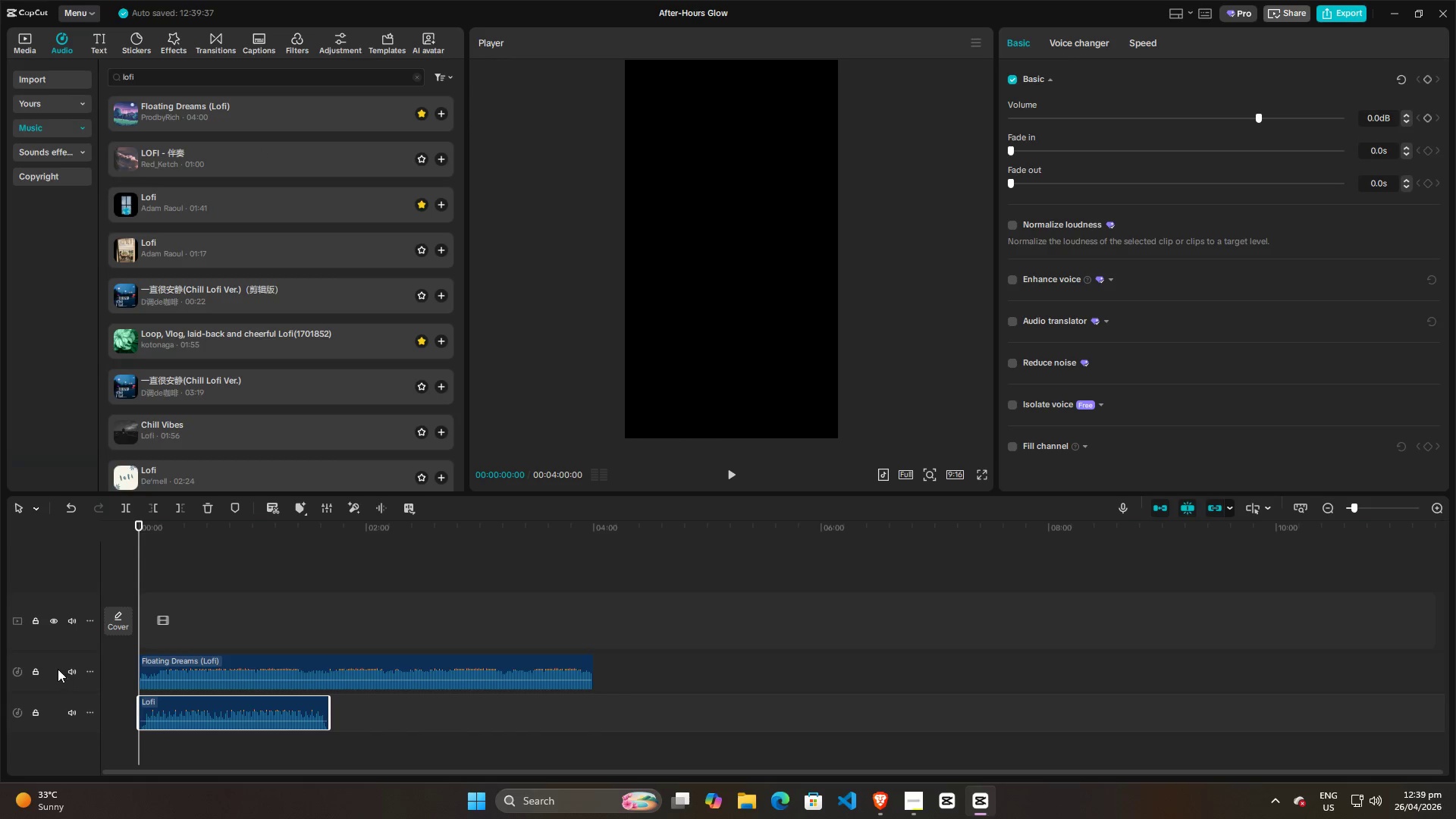 
left_click([72, 711])
 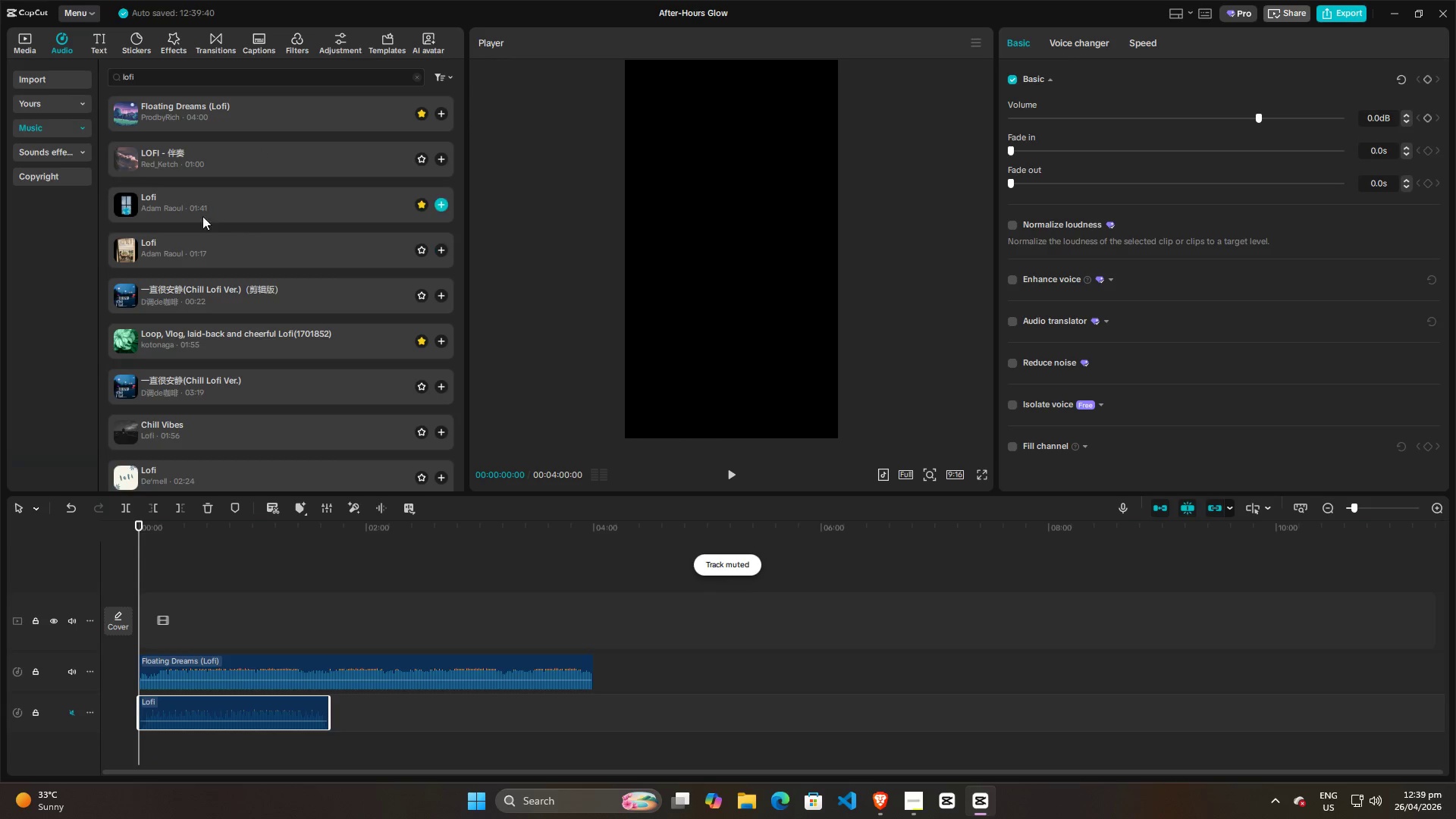 
left_click([131, 202])
 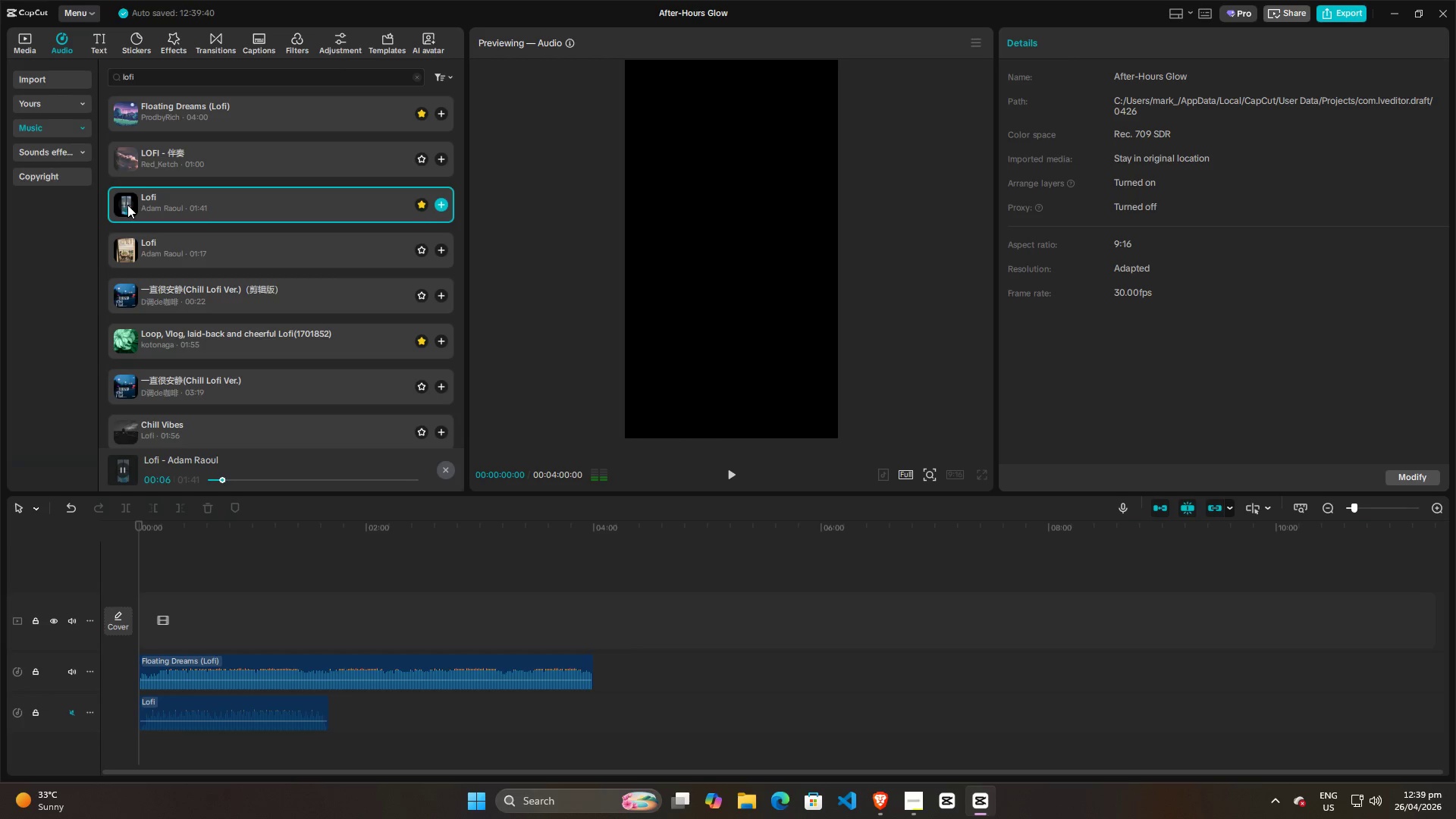 
wait(7.88)
 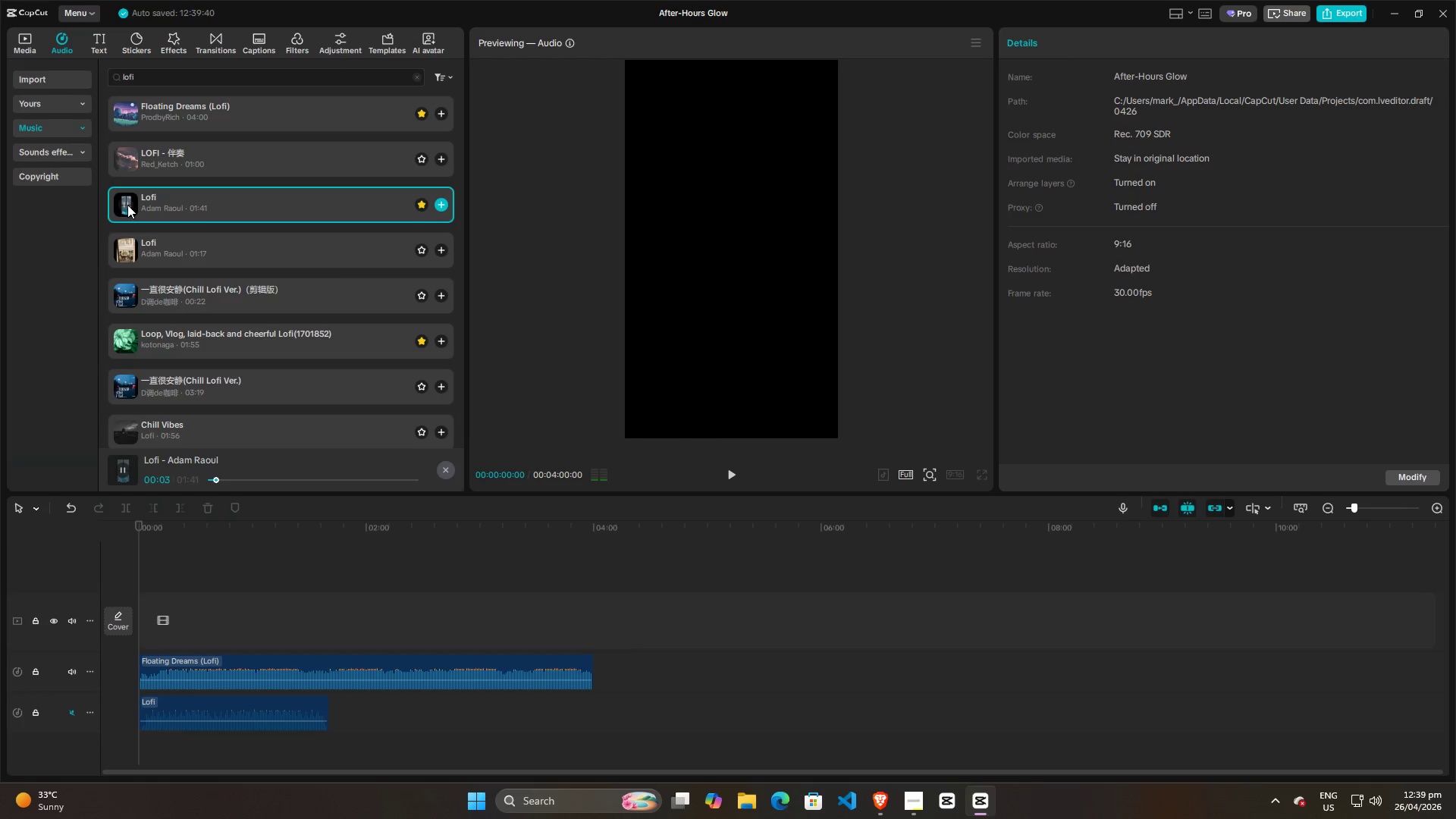 
left_click([127, 205])
 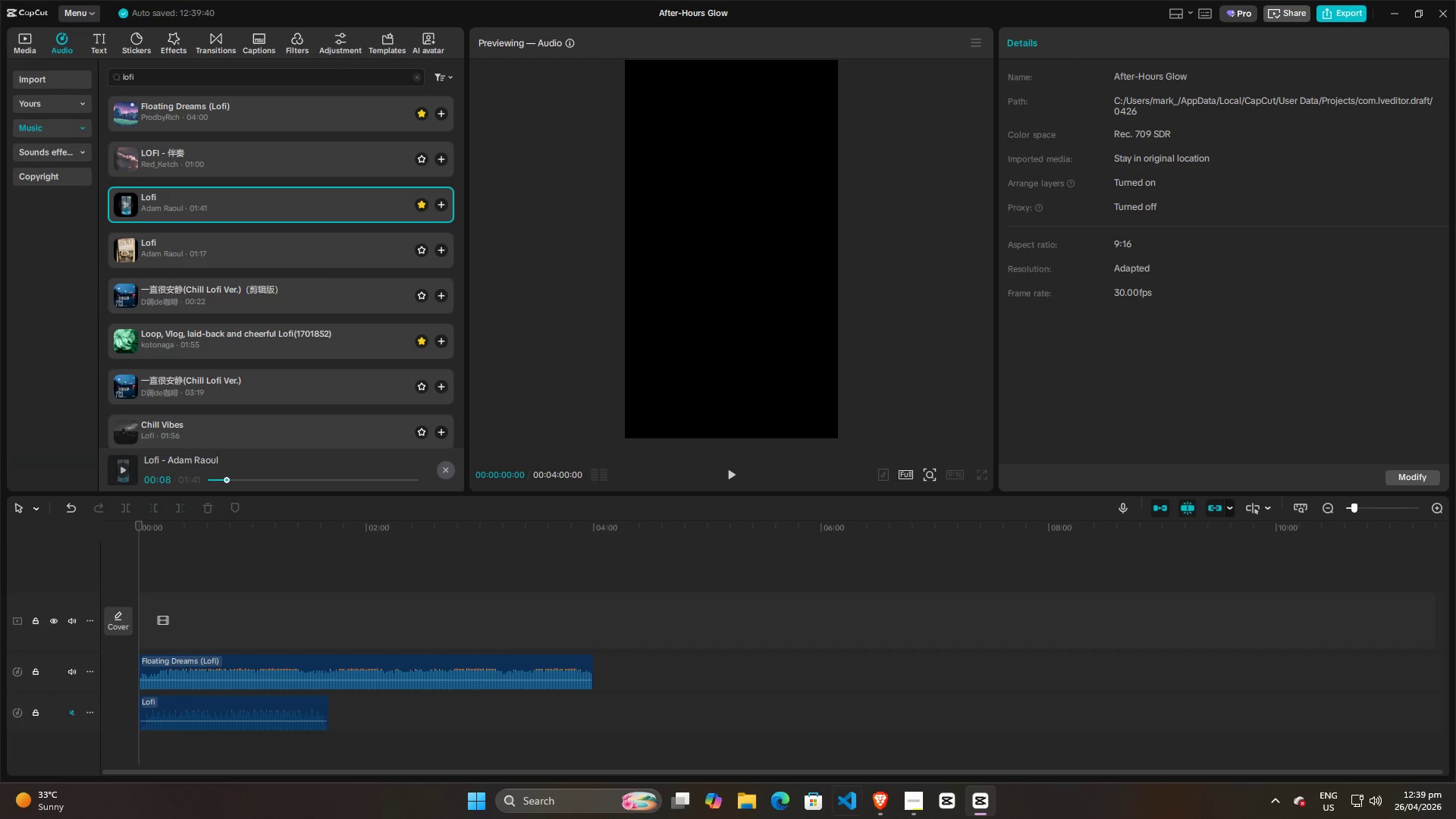 
left_click([921, 803])